 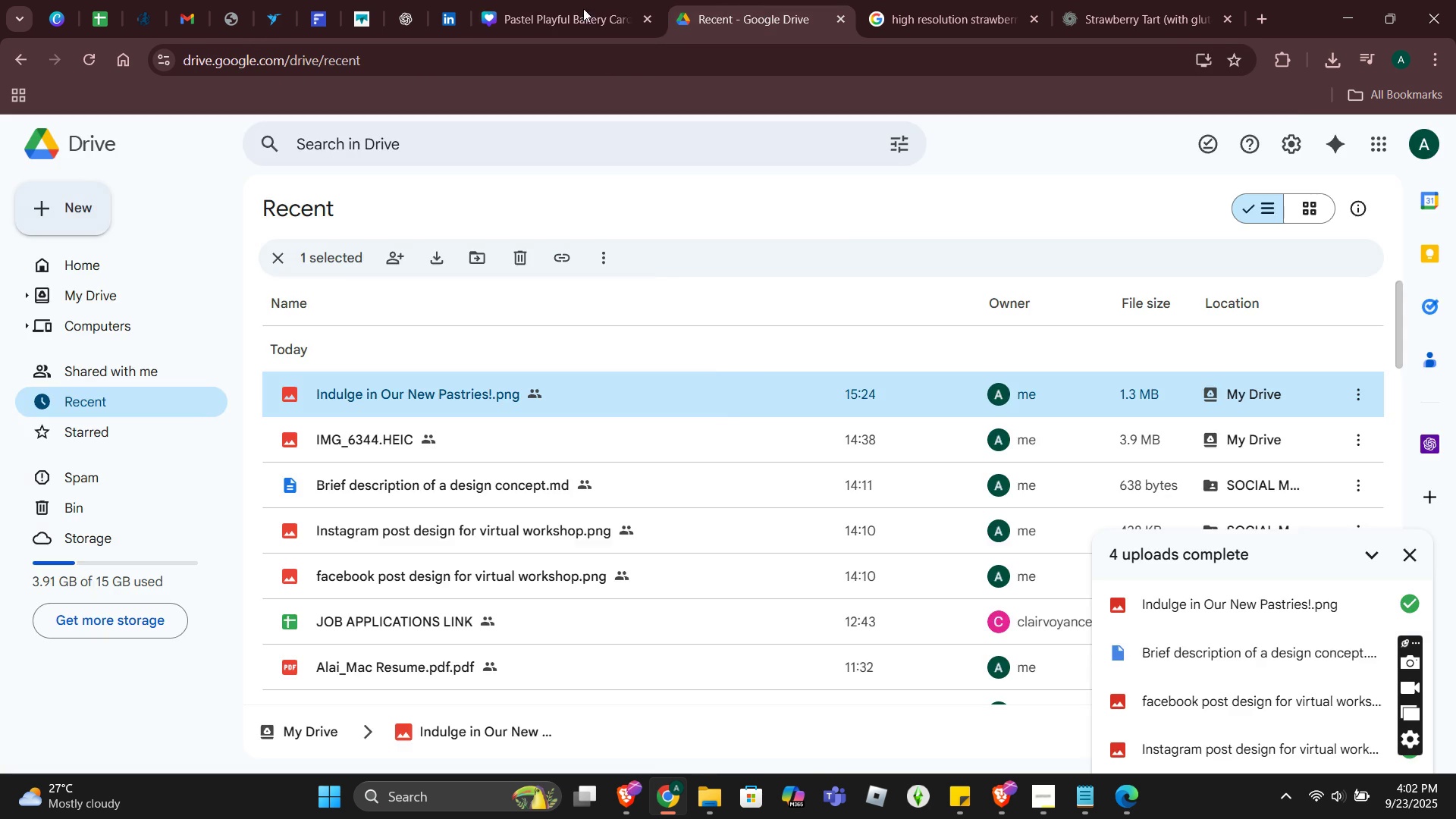 
left_click([528, 8])
 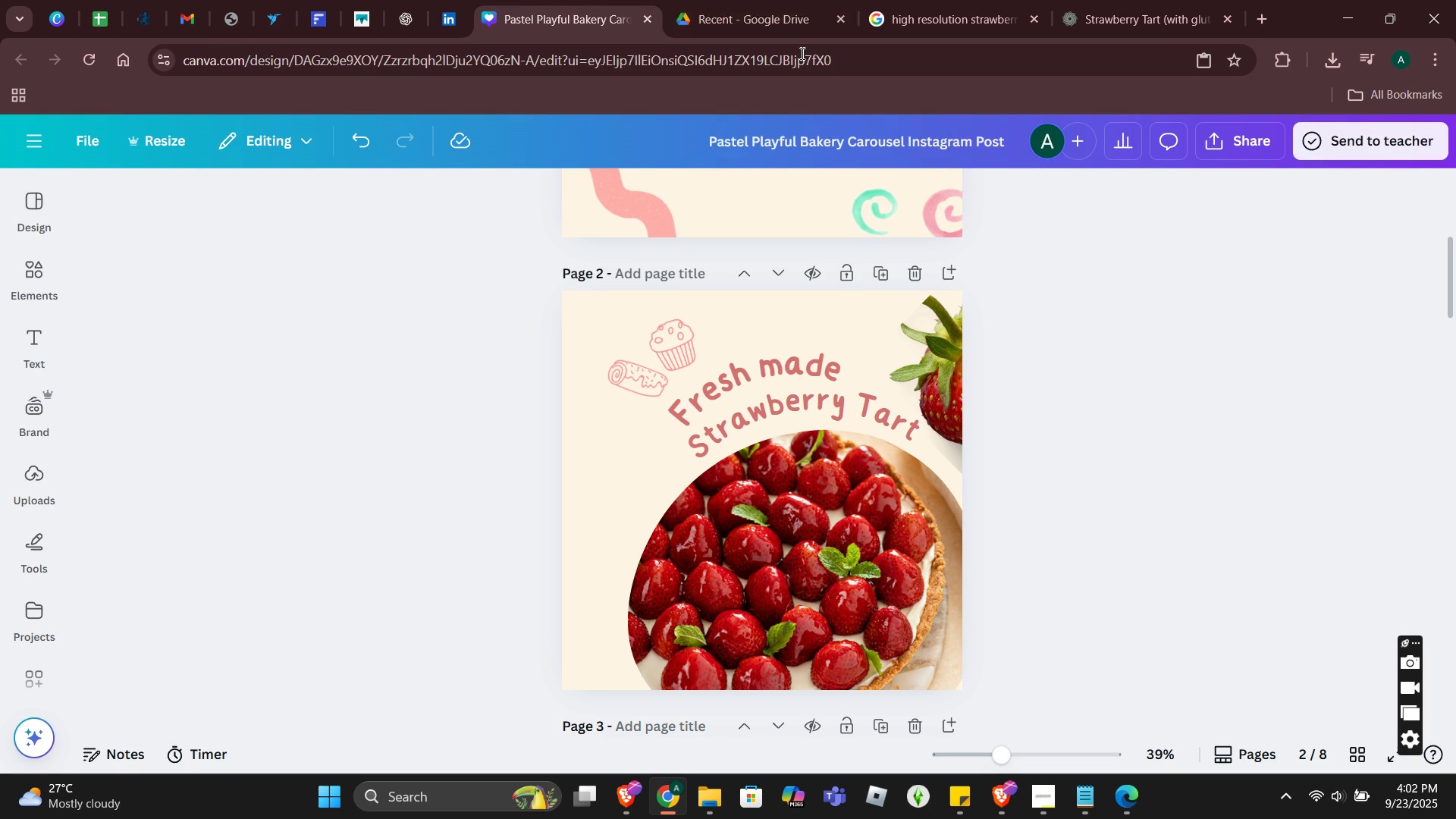 
mouse_move([794, 1])
 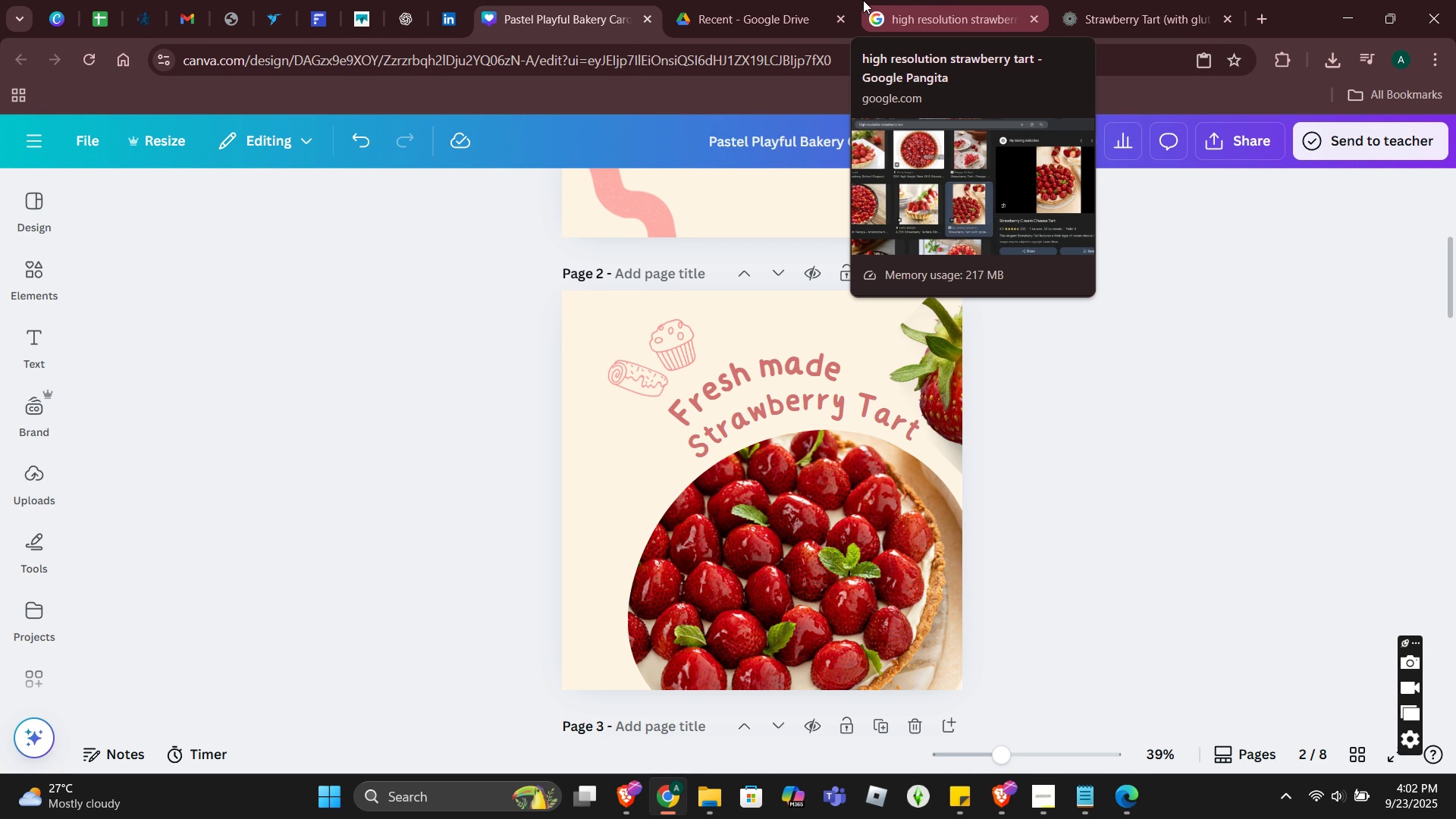 
wait(7.71)
 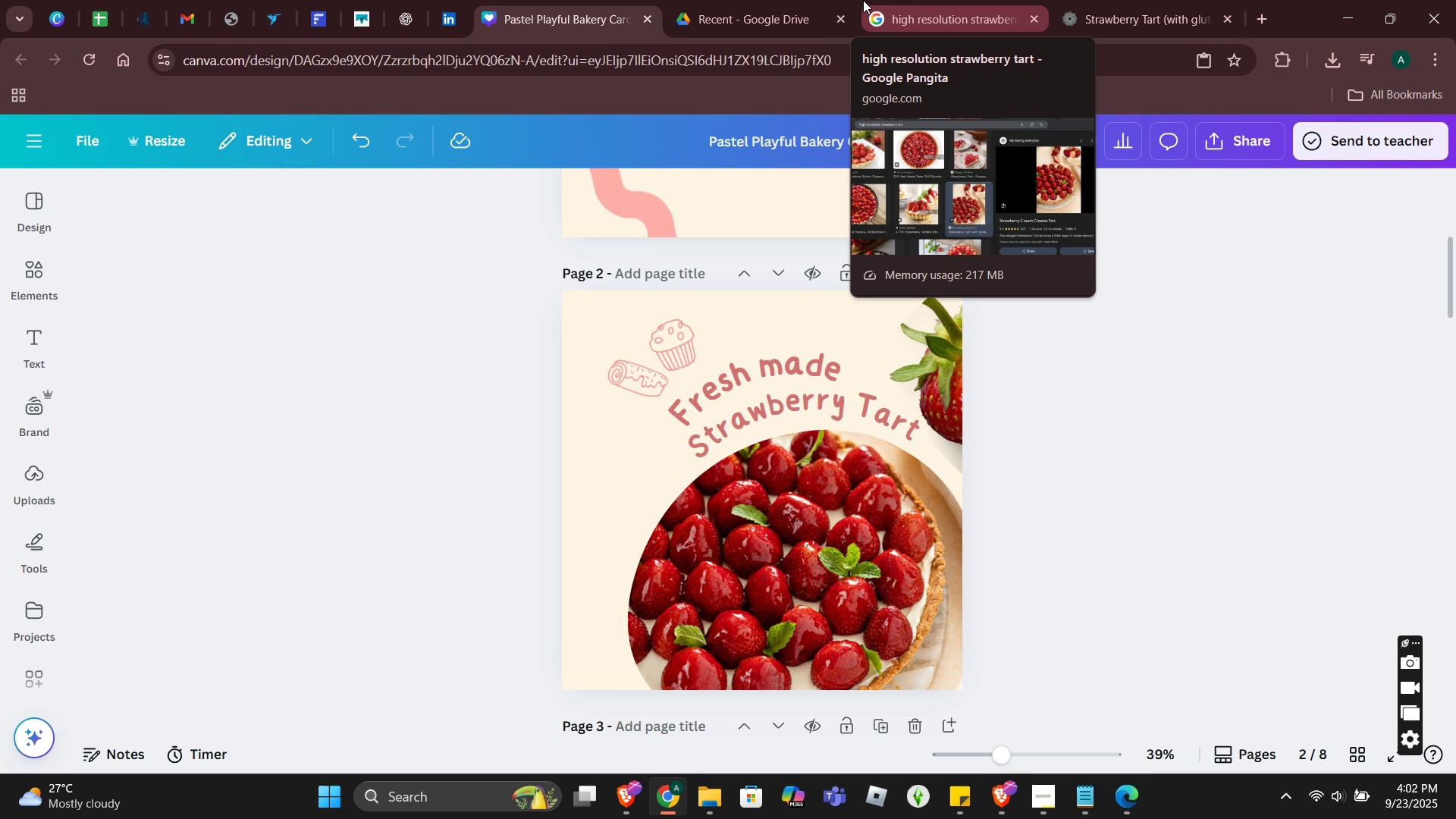 
left_click([1043, 808])